 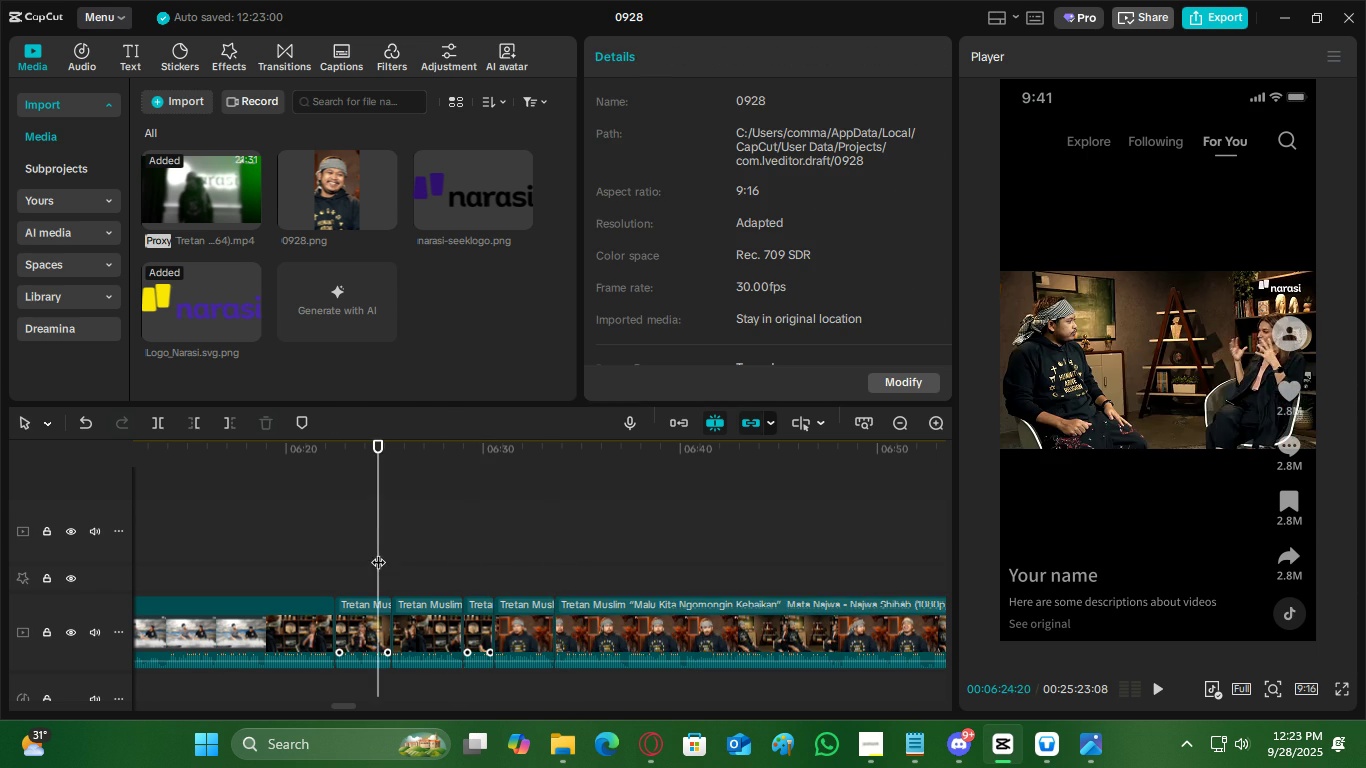 
key(Space)
 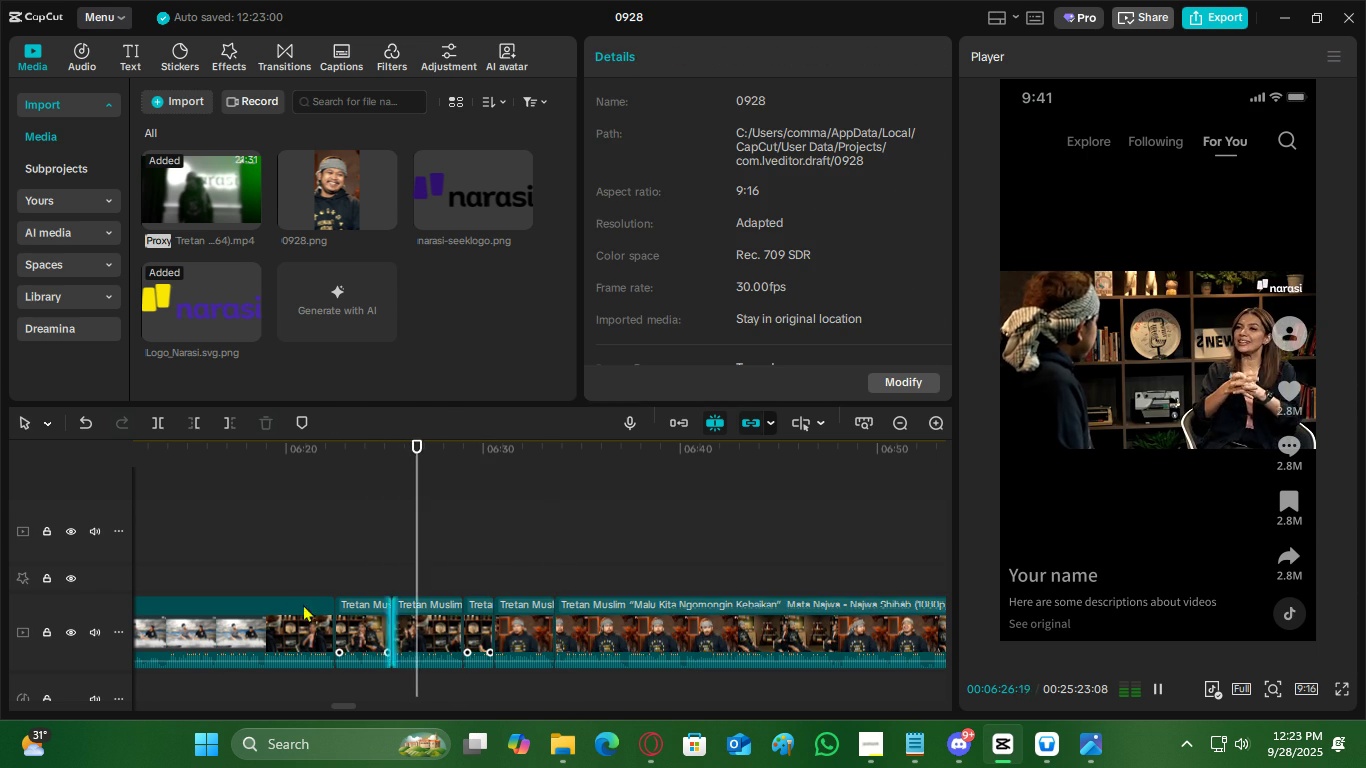 
left_click([284, 625])
 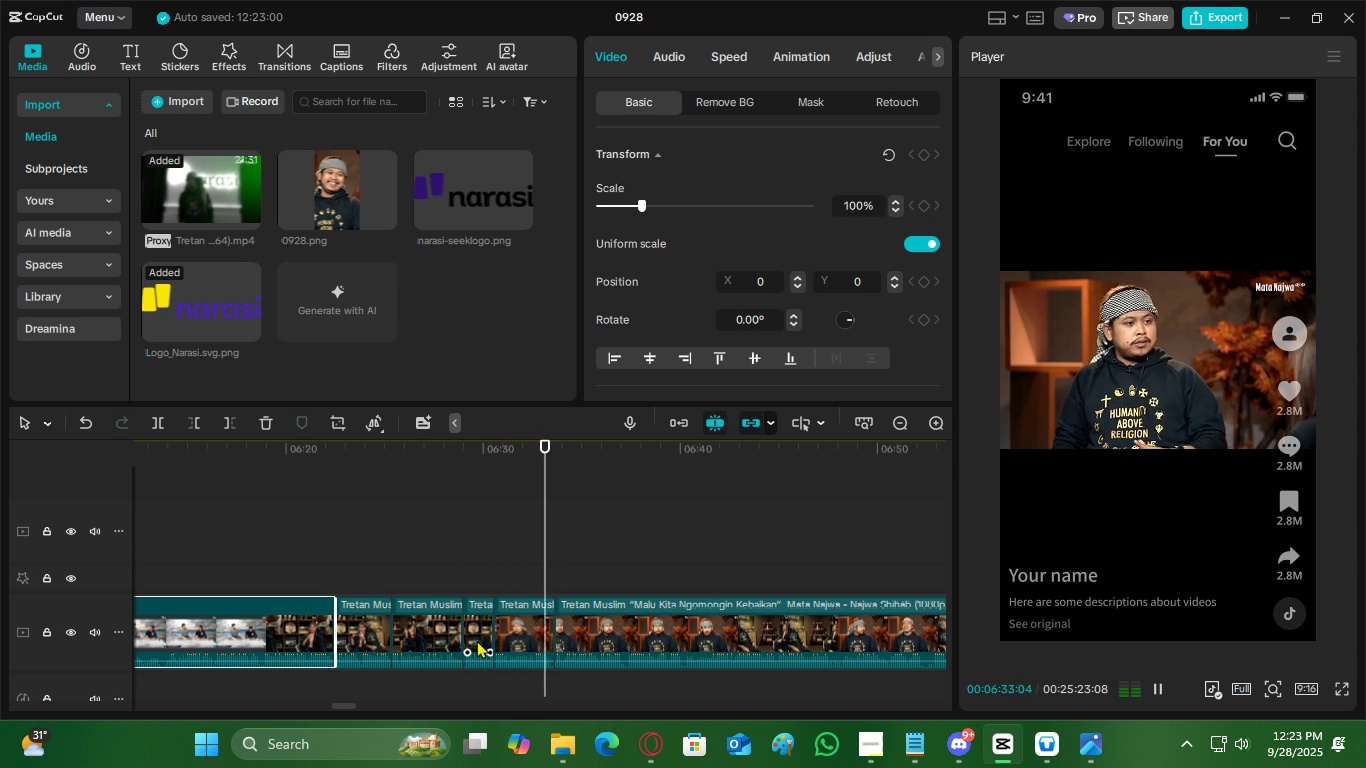 
wait(7.82)
 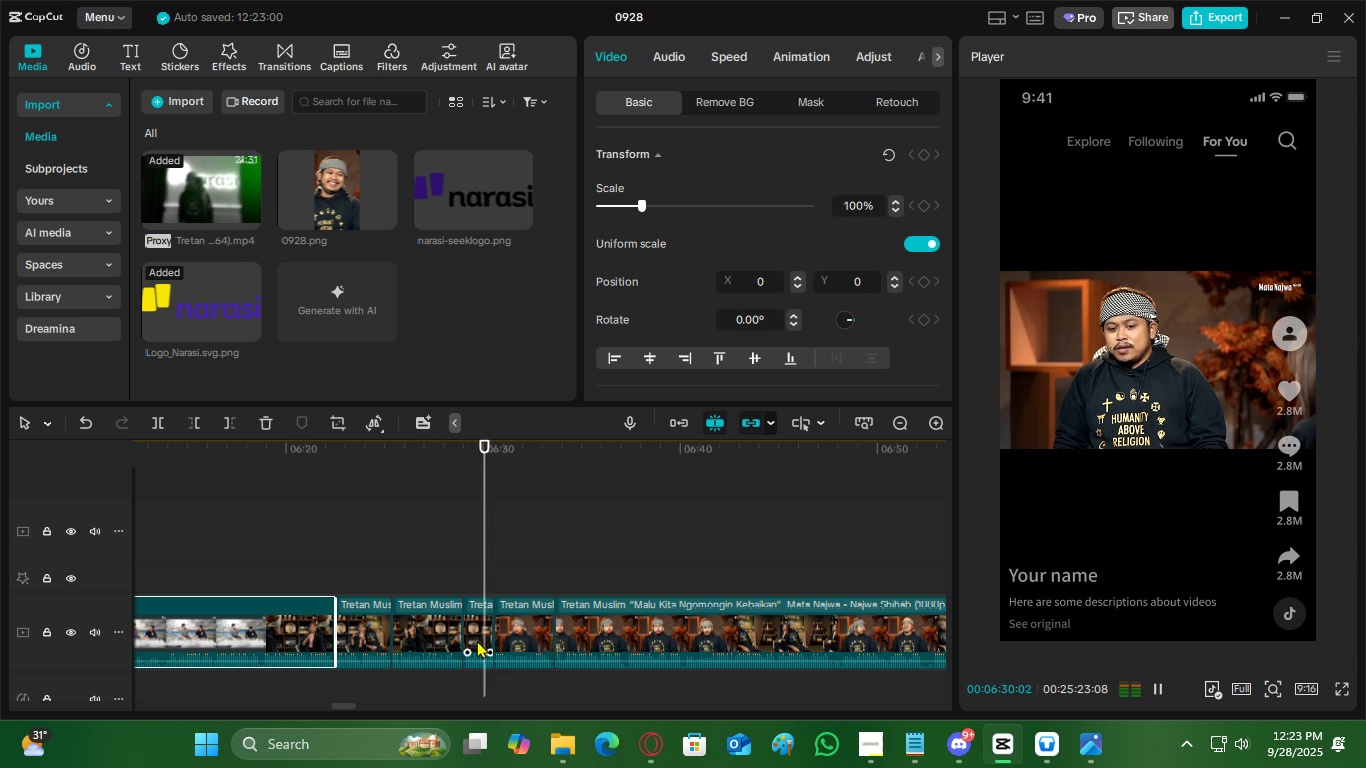 
left_click([622, 625])
 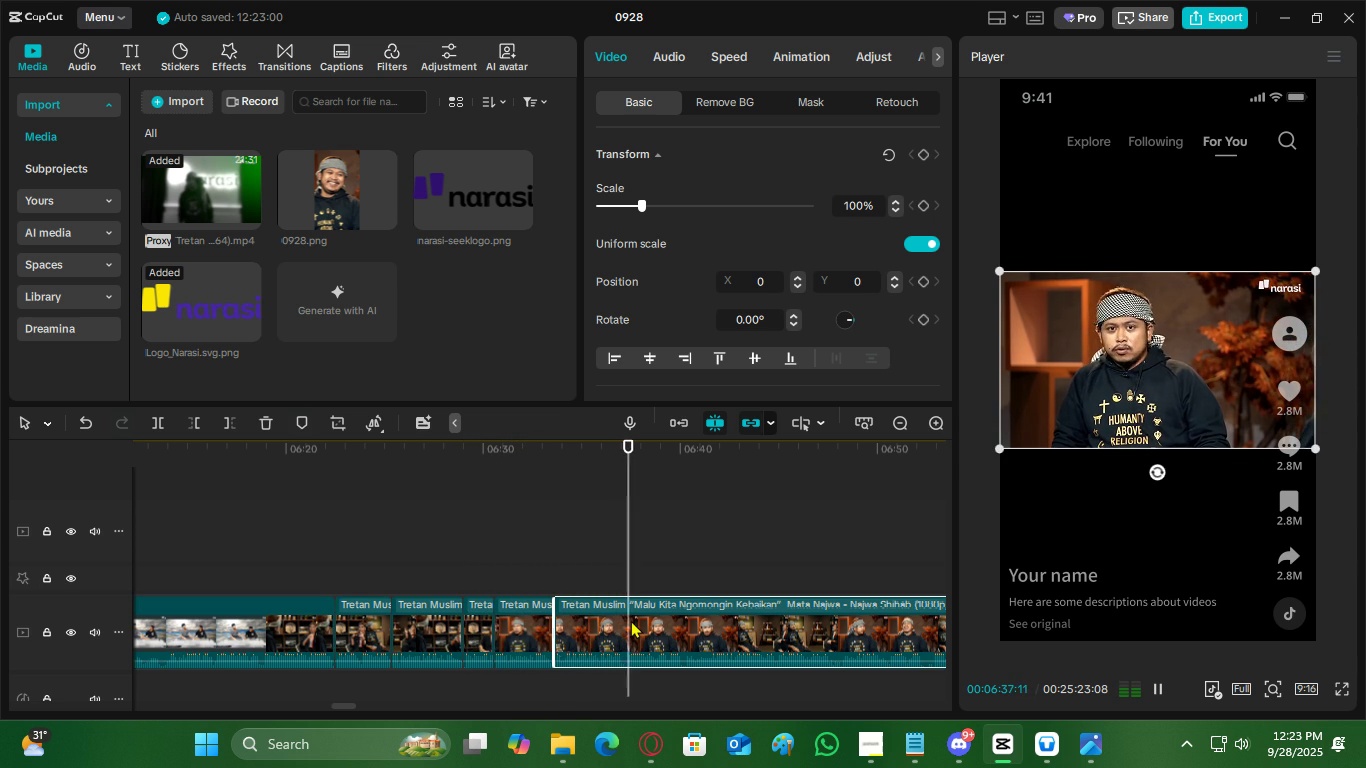 
key(Space)
 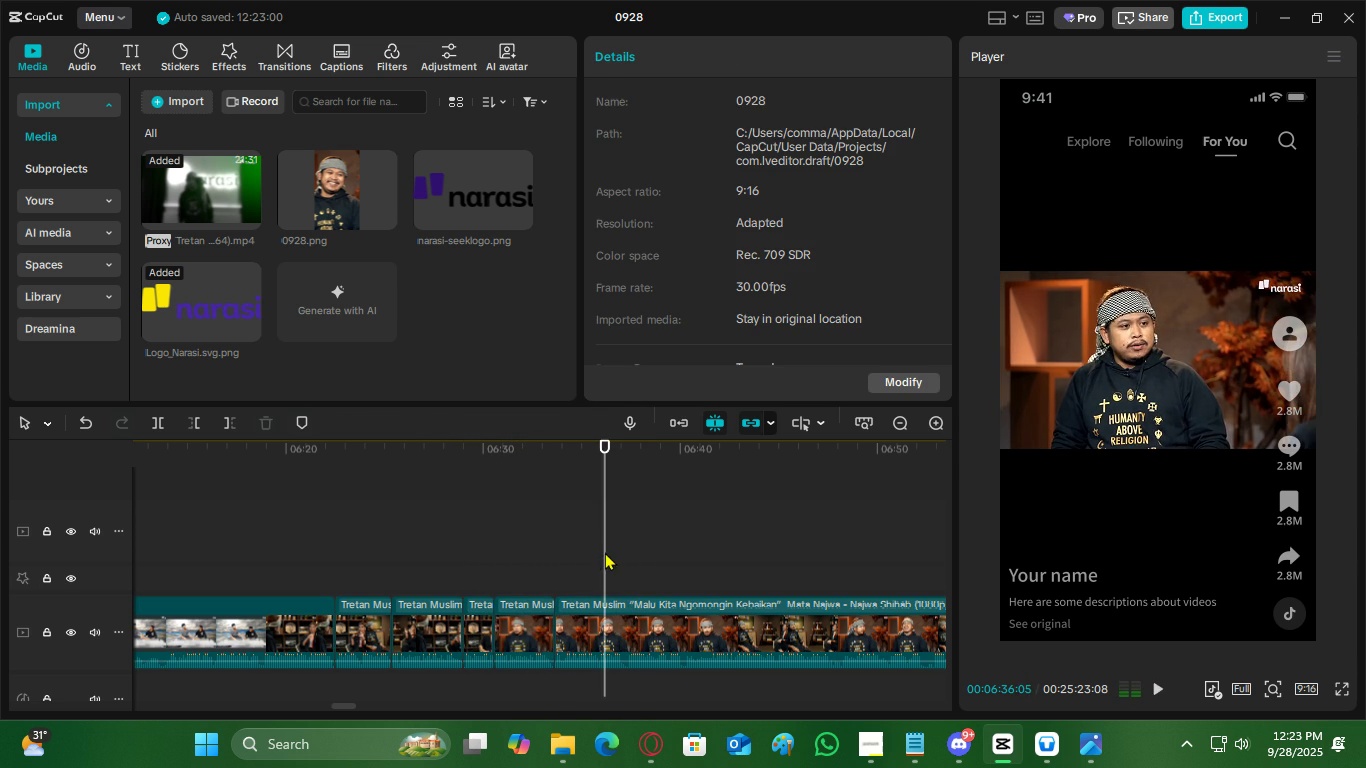 
key(Space)
 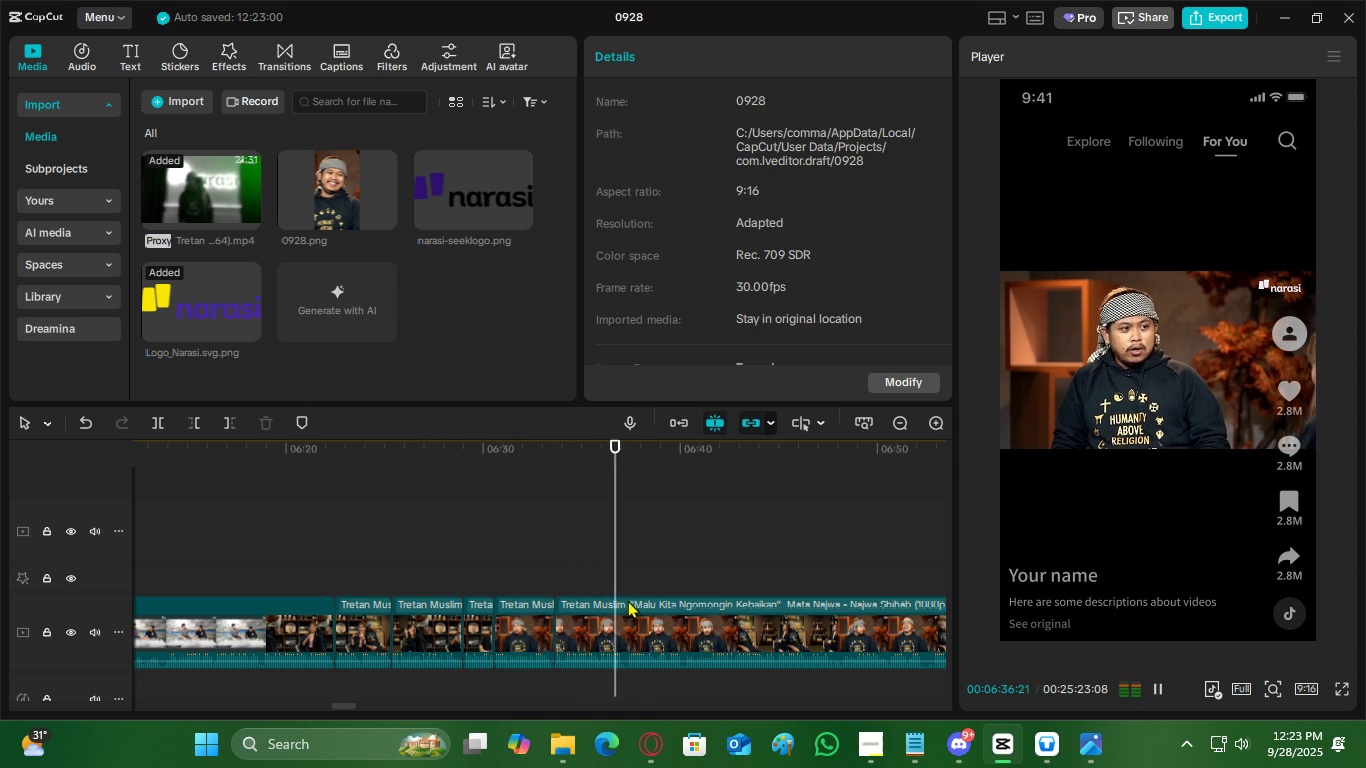 
key(Space)